 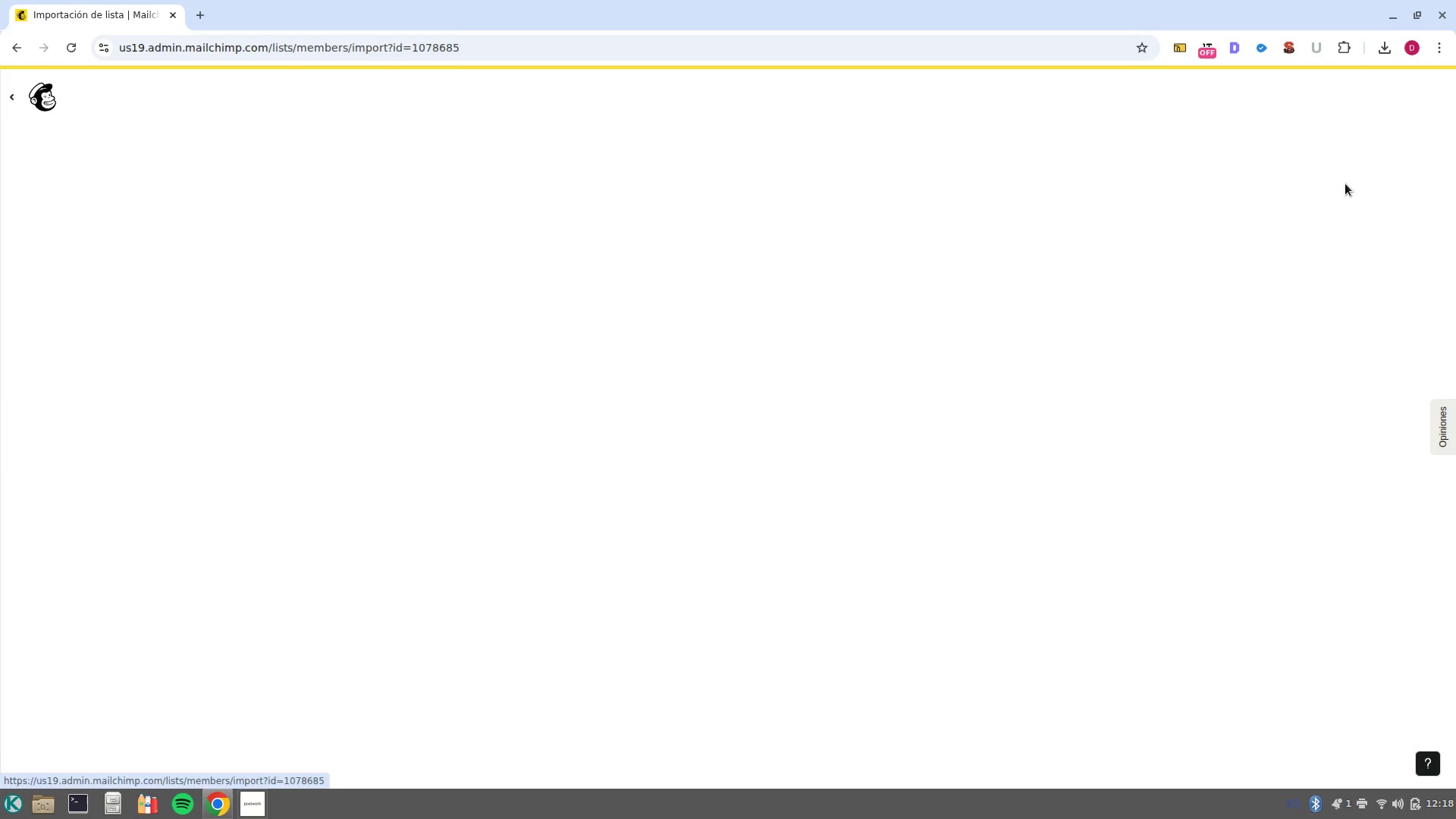 
left_click([1049, 339])
 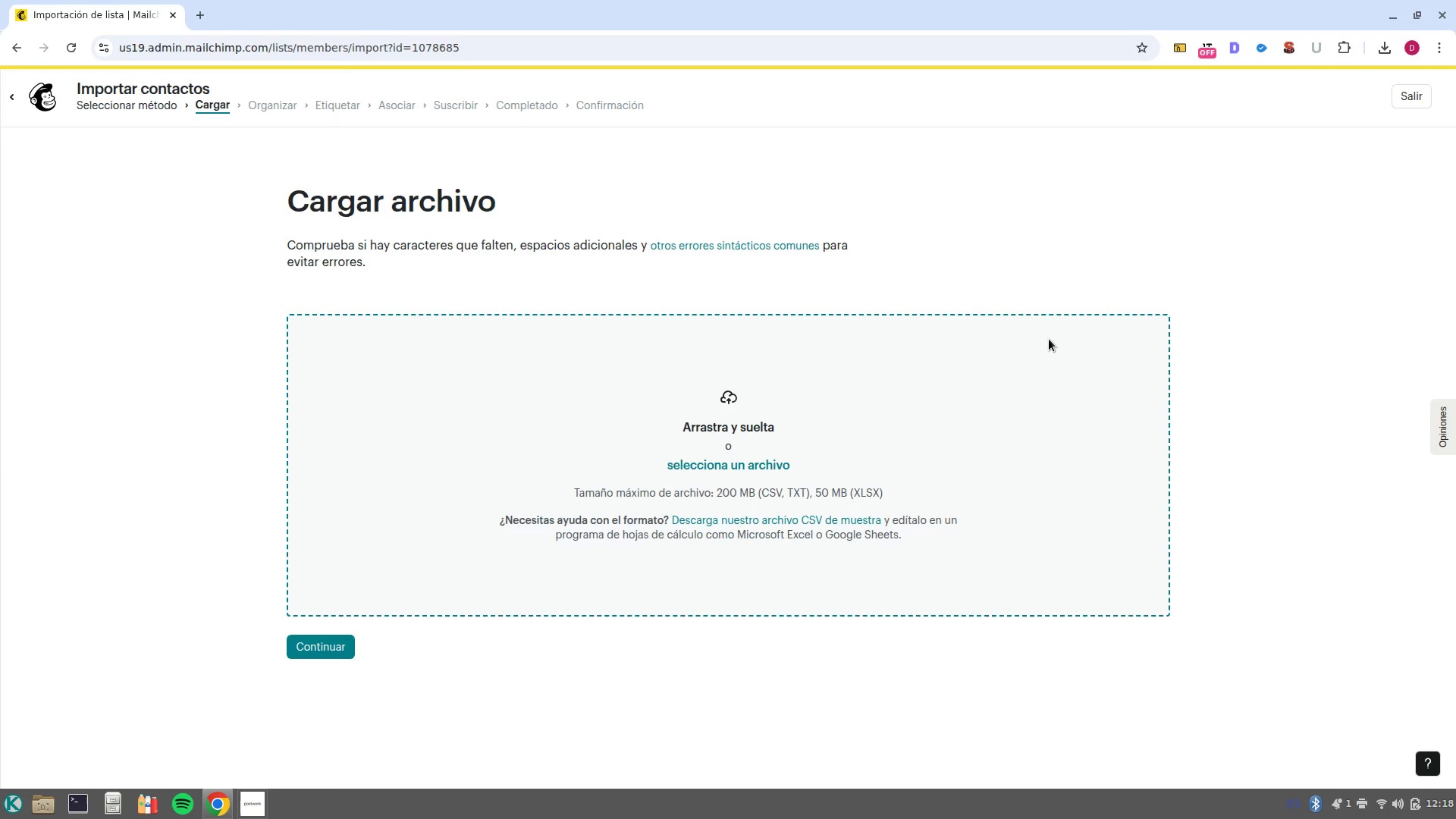 
wait(7.12)
 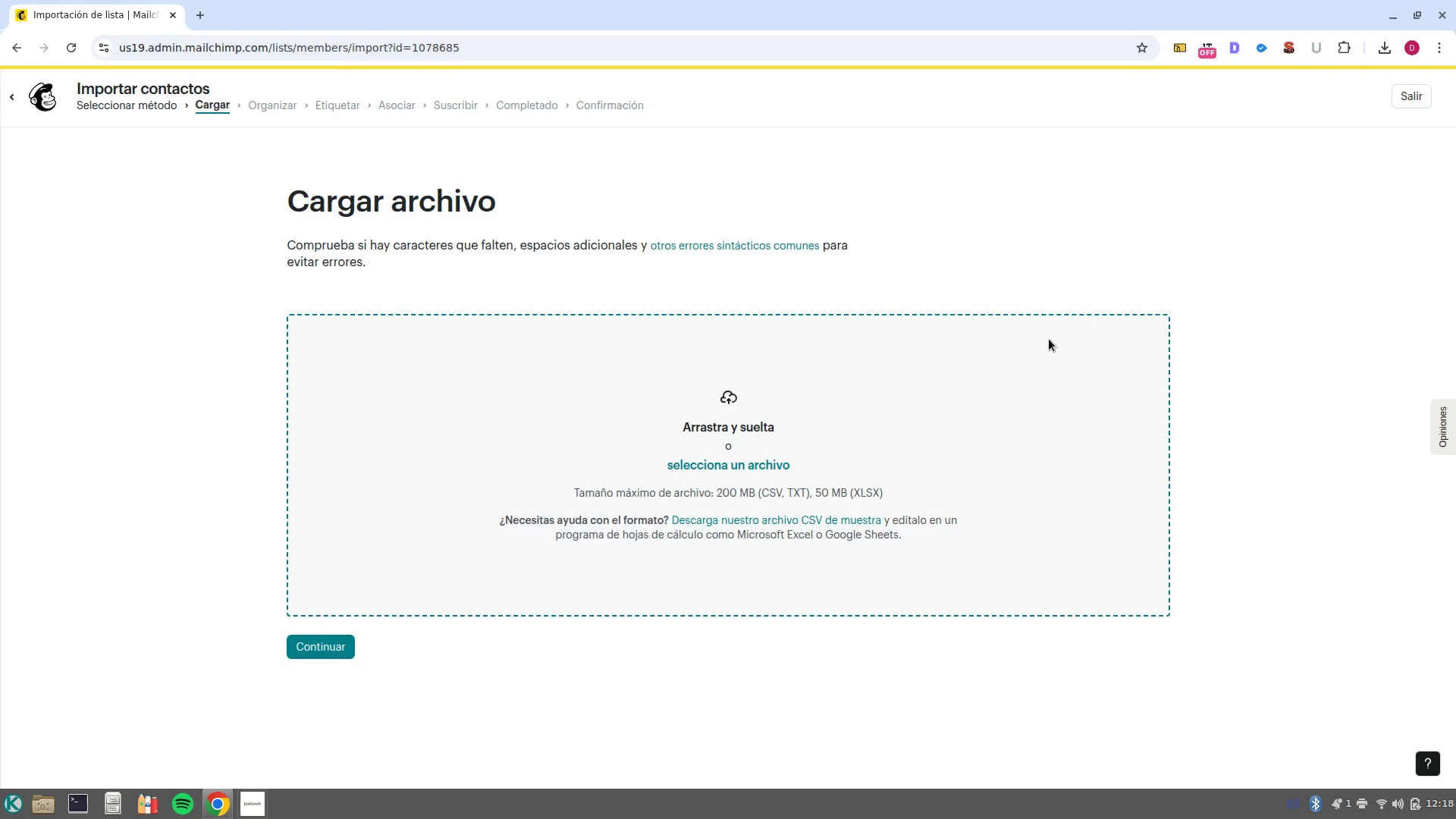 
left_click([767, 469])
 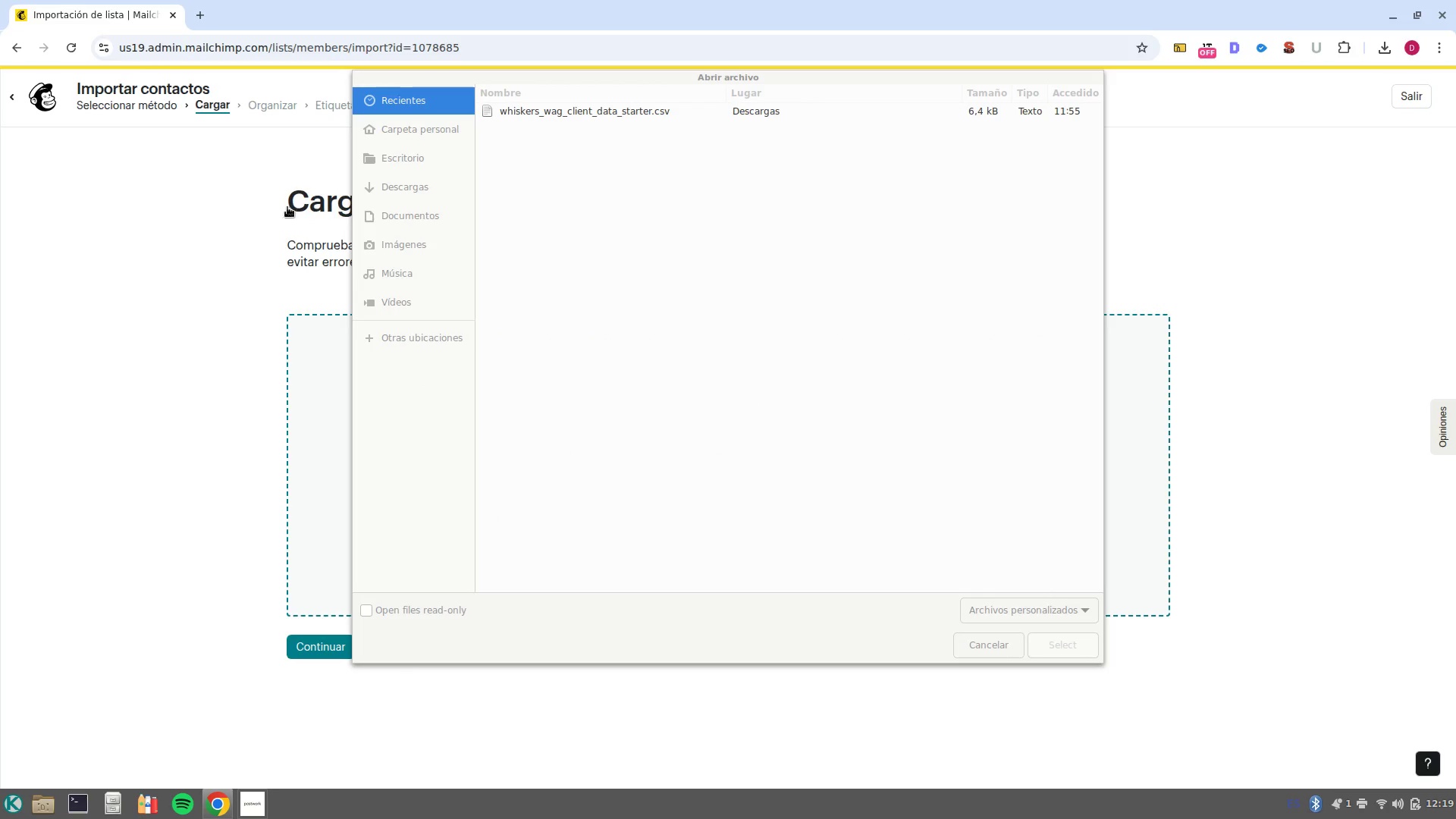 
left_click([383, 190])
 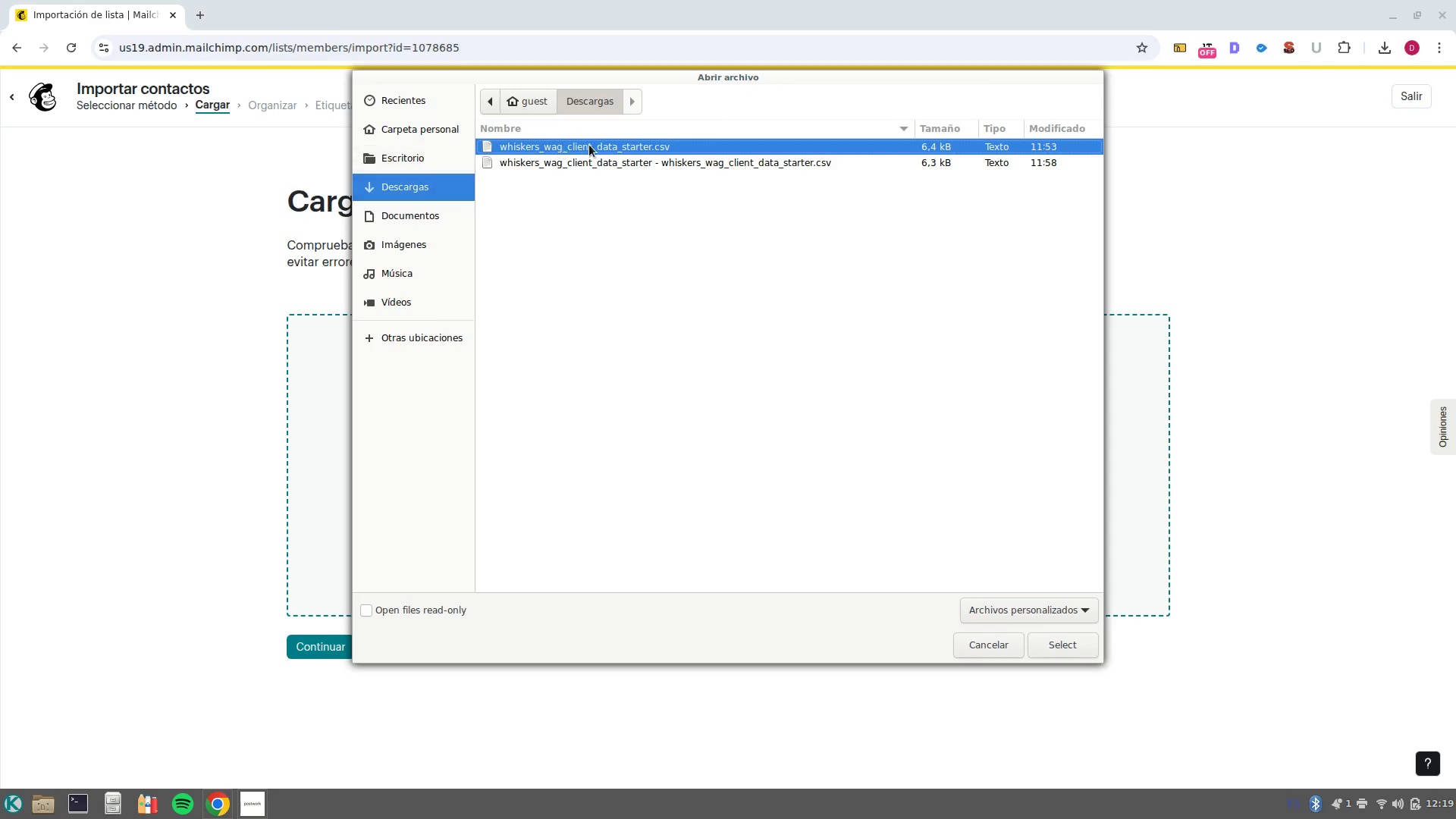 
left_click([591, 145])
 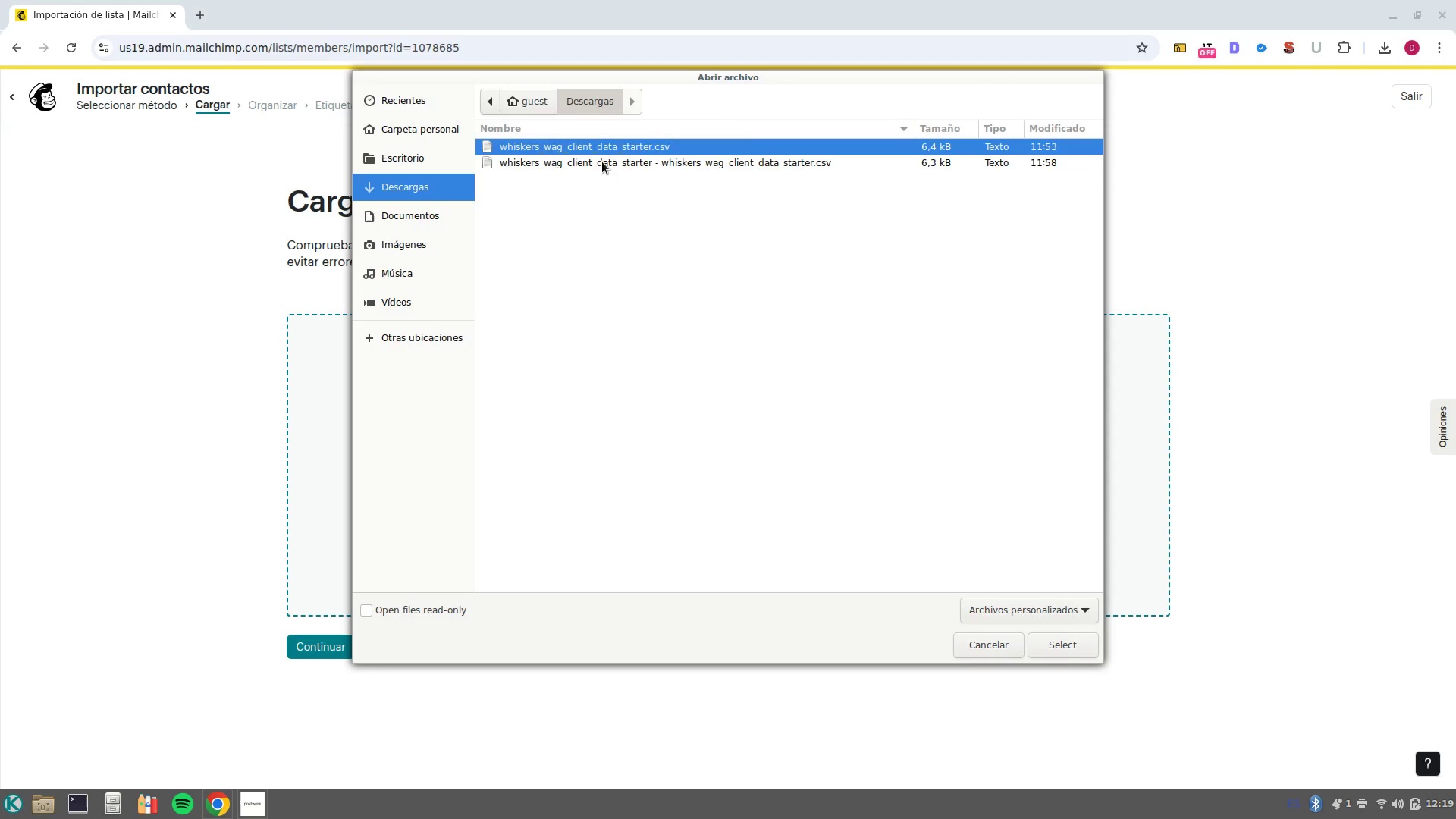 
left_click([602, 162])
 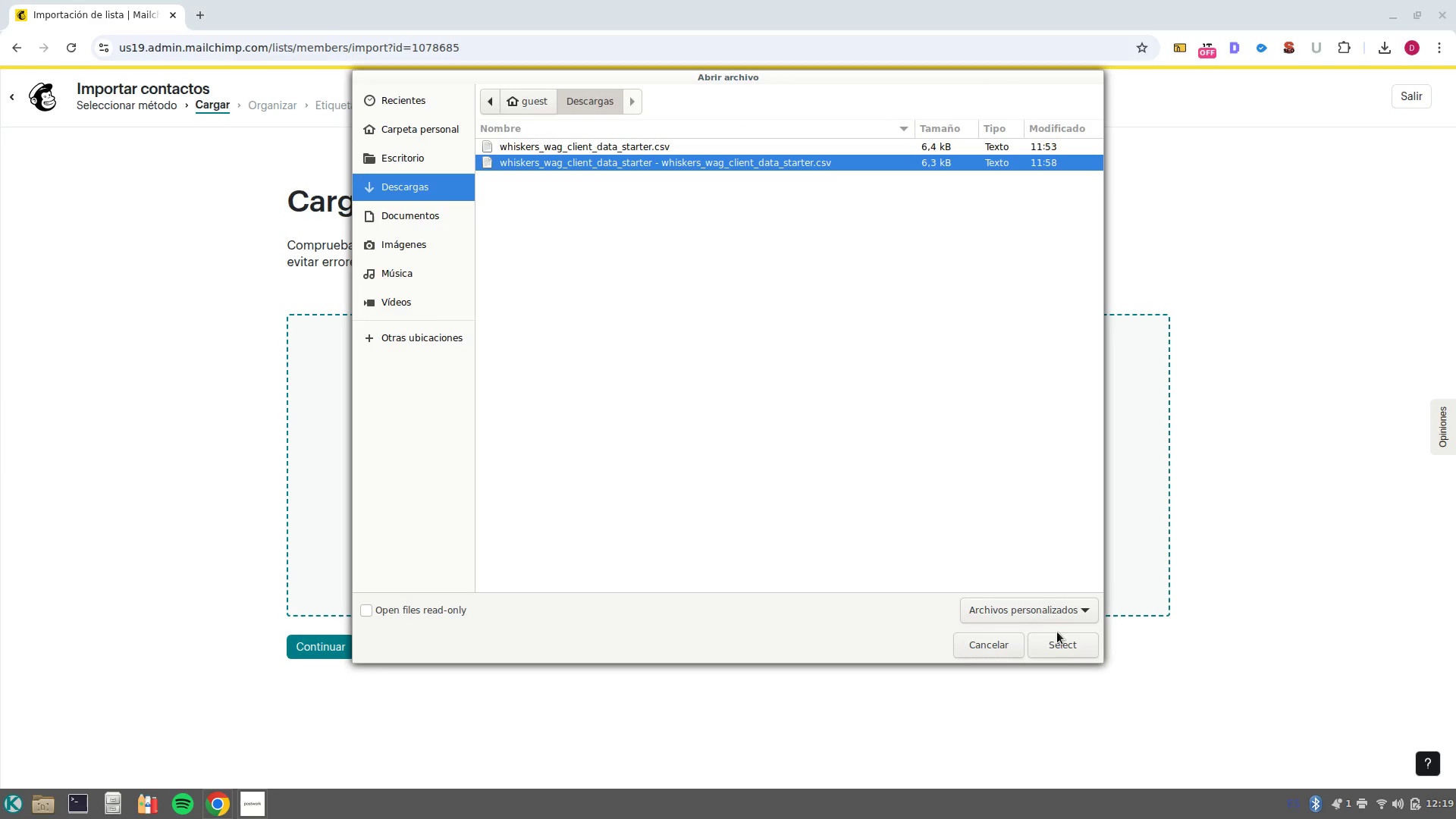 
left_click([1064, 648])
 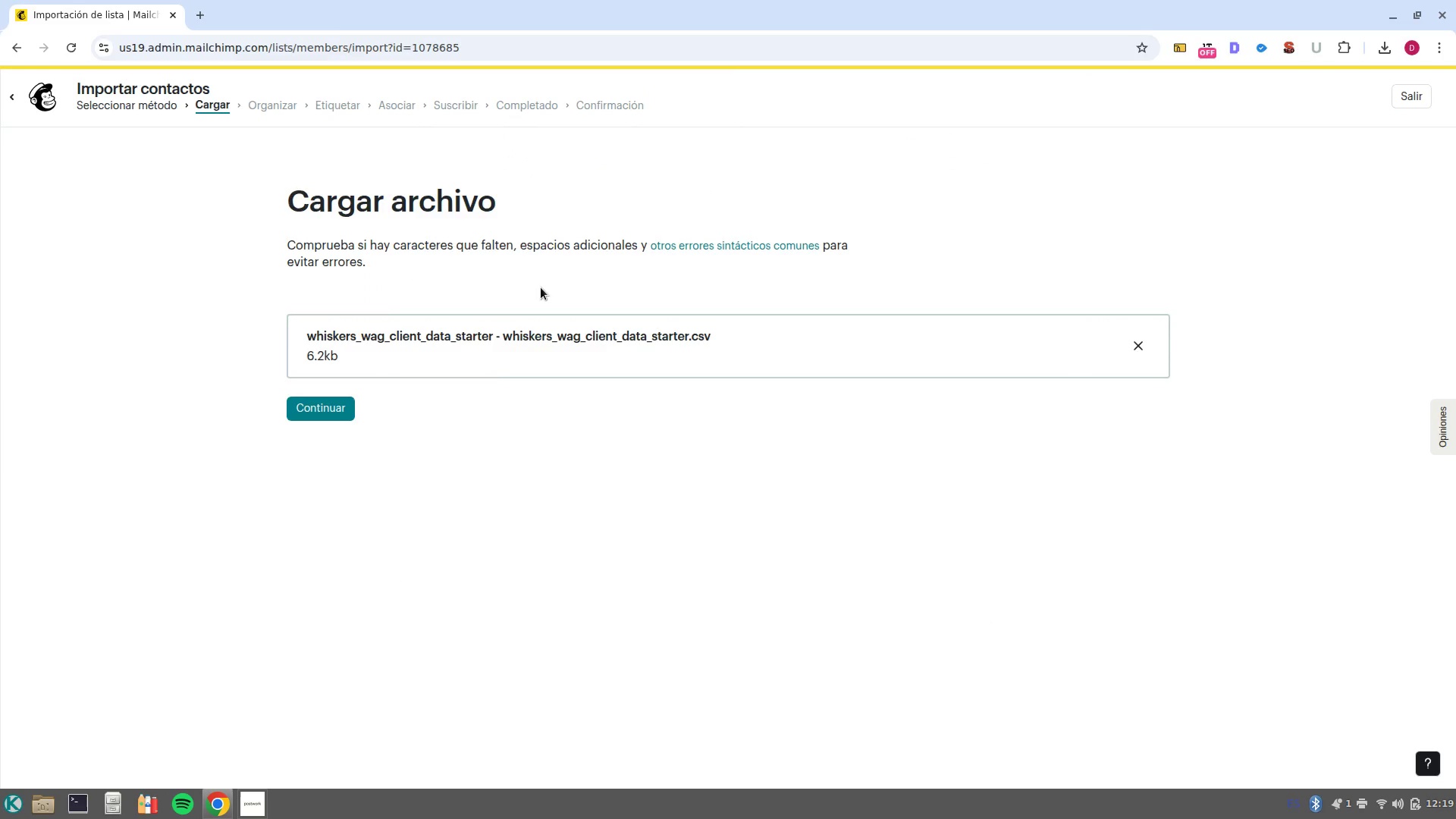 
left_click([326, 417])
 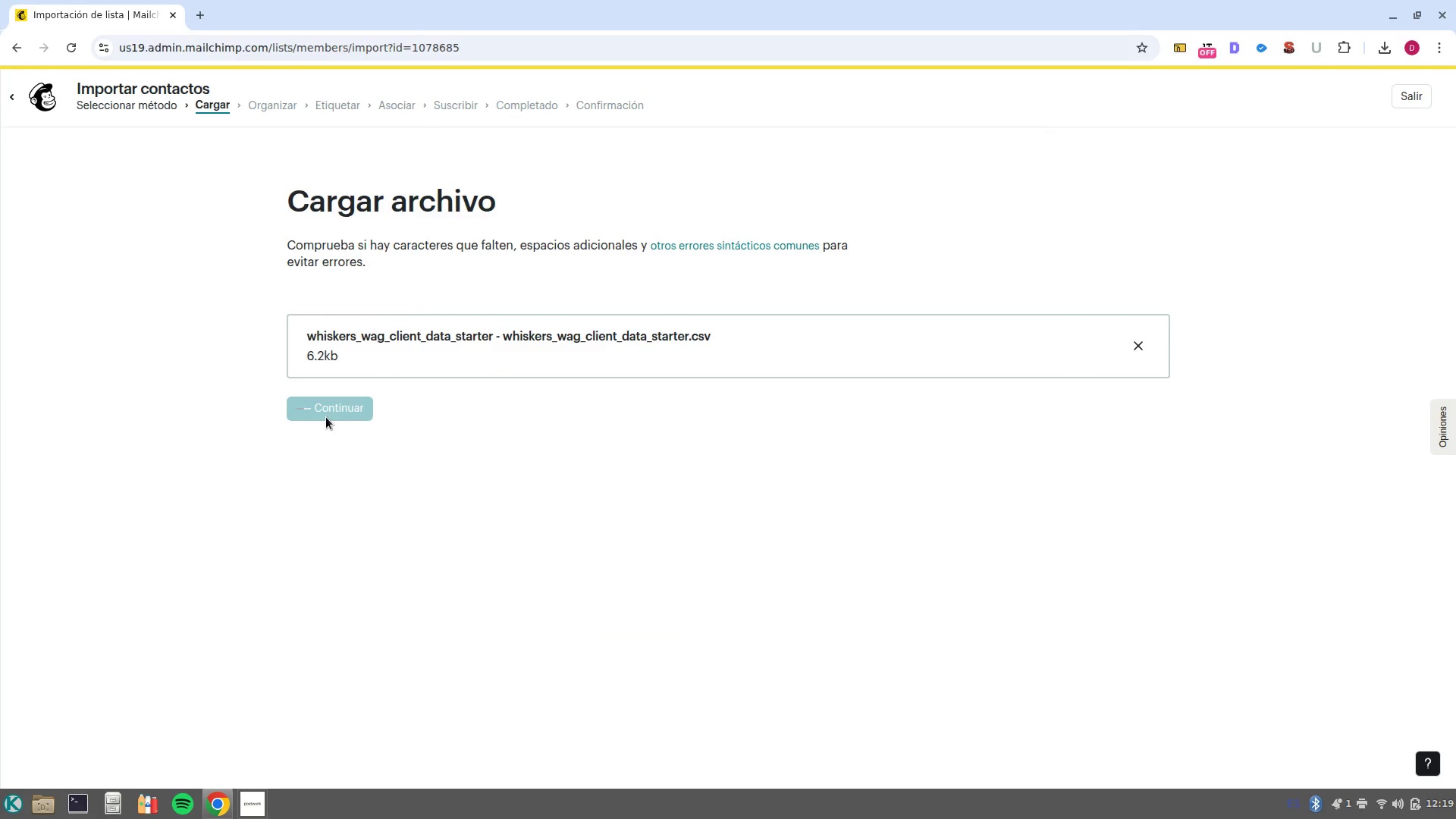 
wait(10.28)
 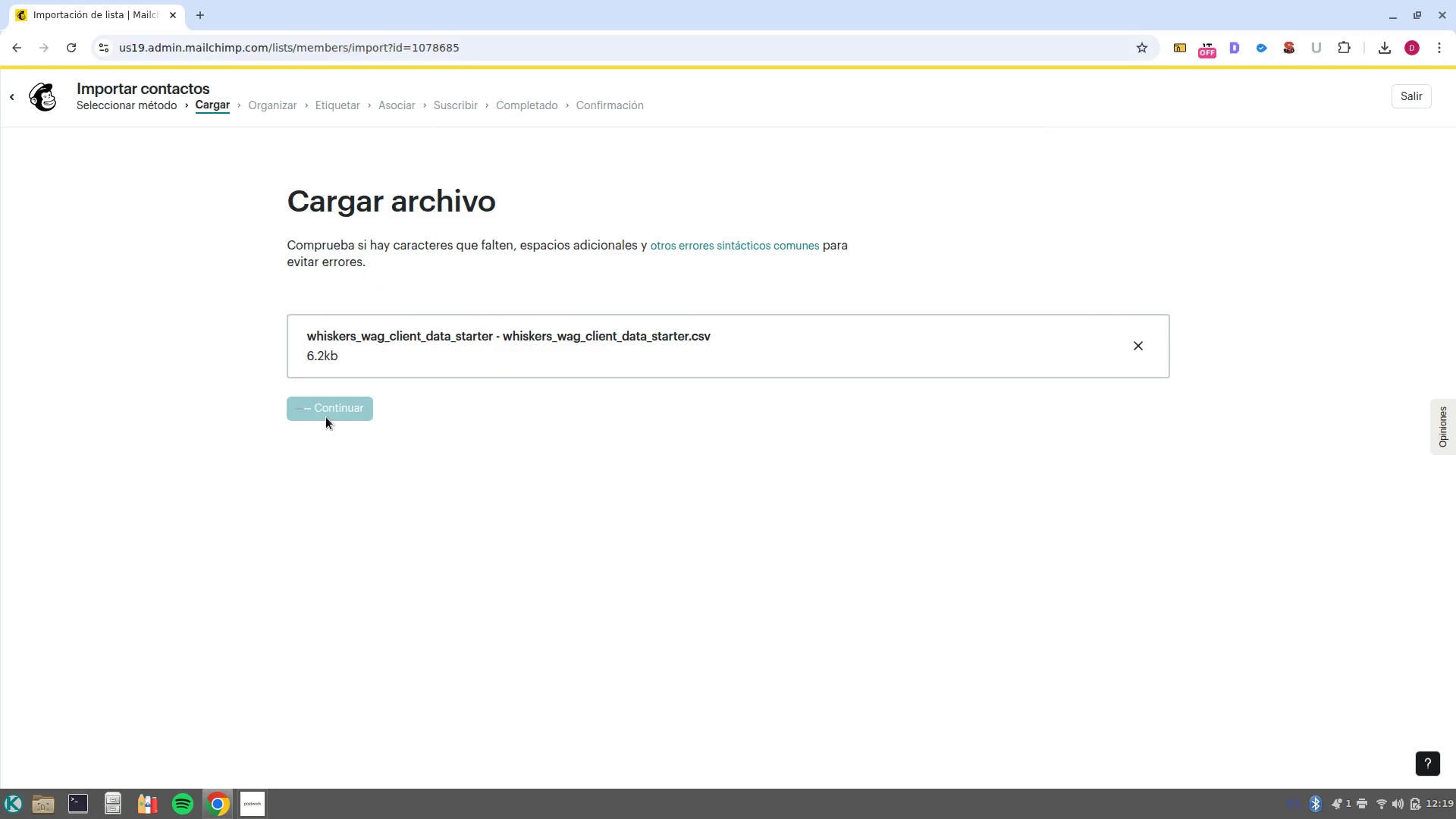 
left_click([319, 676])
 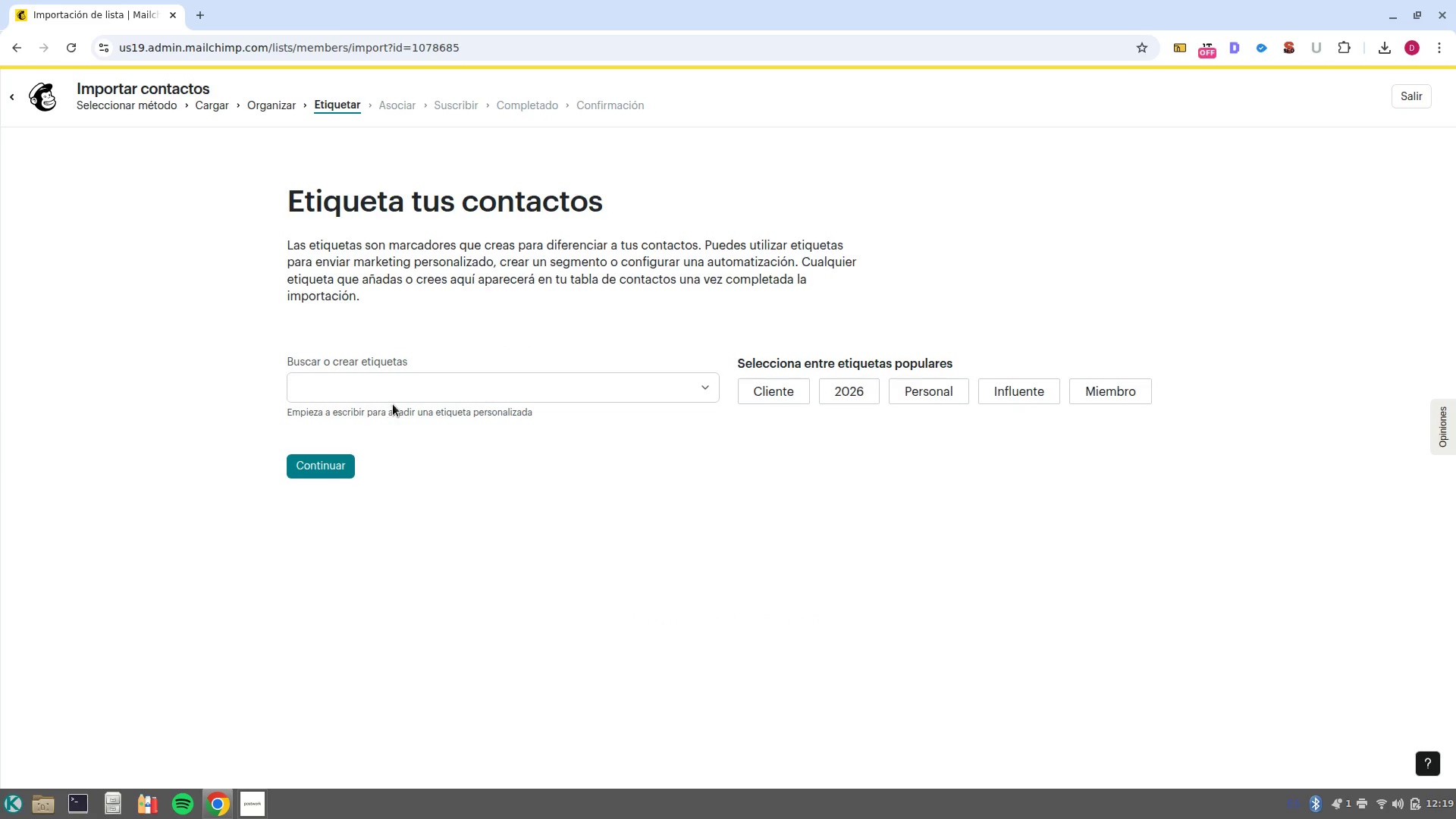 
left_click([410, 388])
 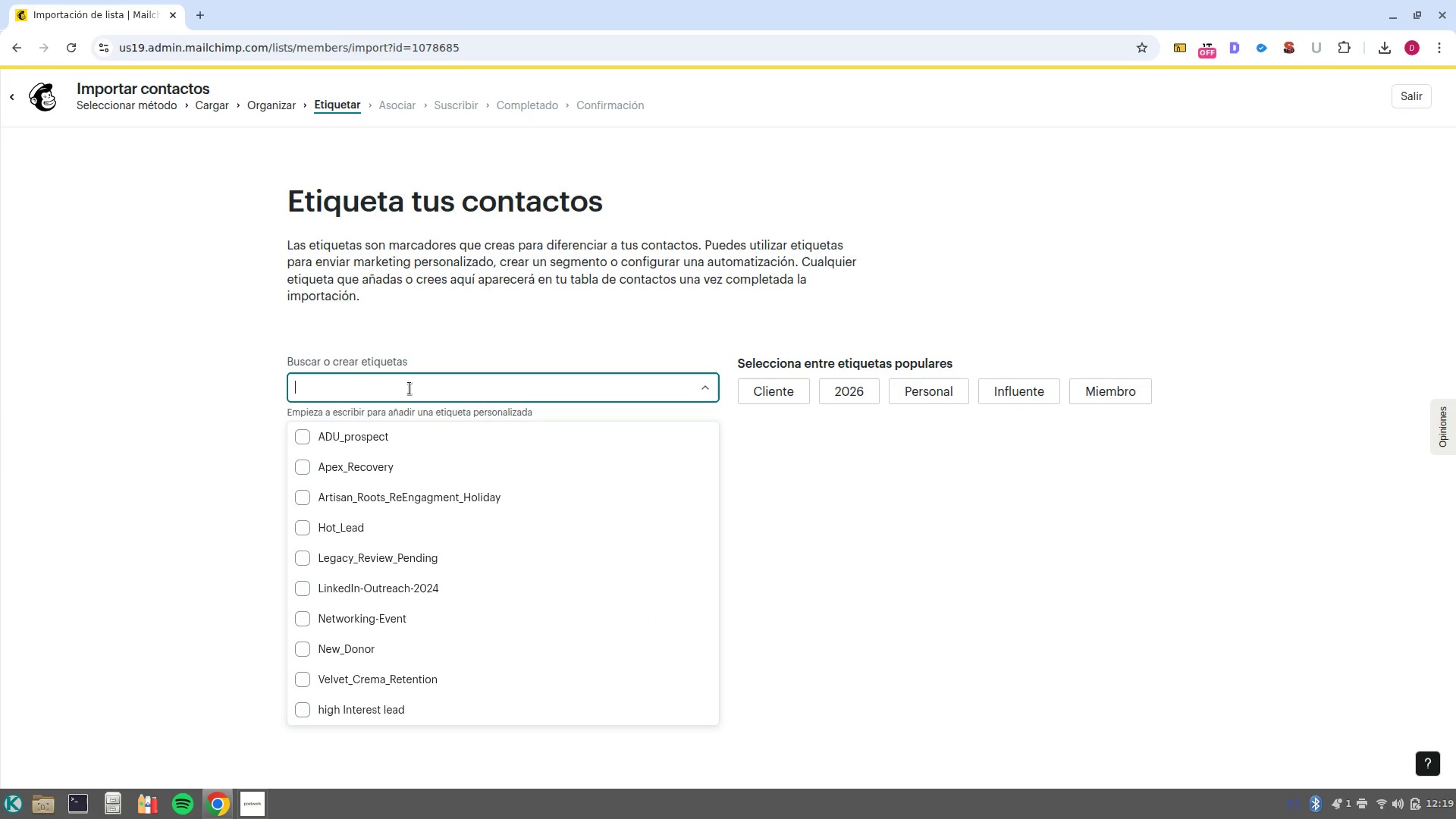 
type(Whiskers?wag?client)
 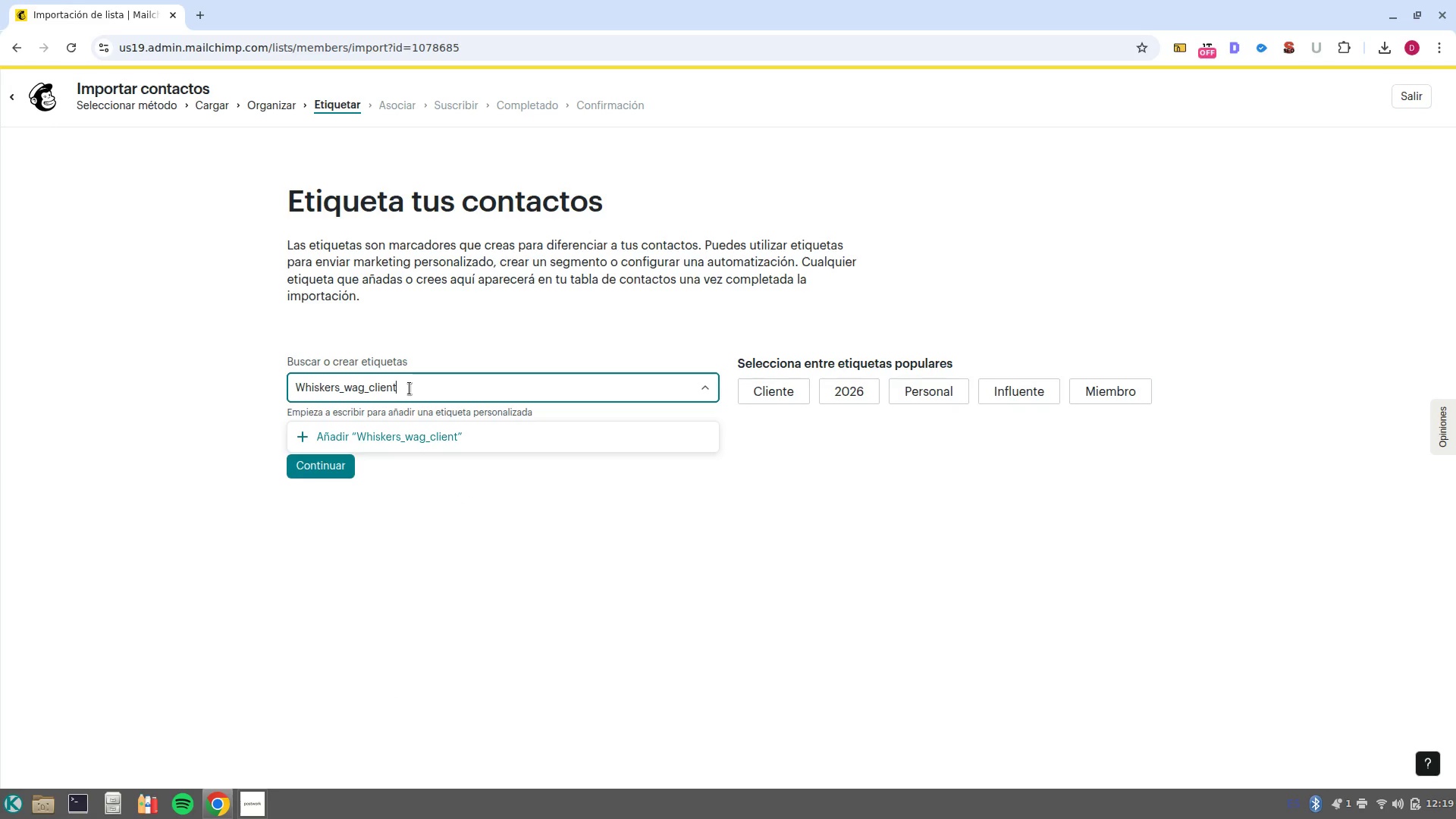 
type(?data)
 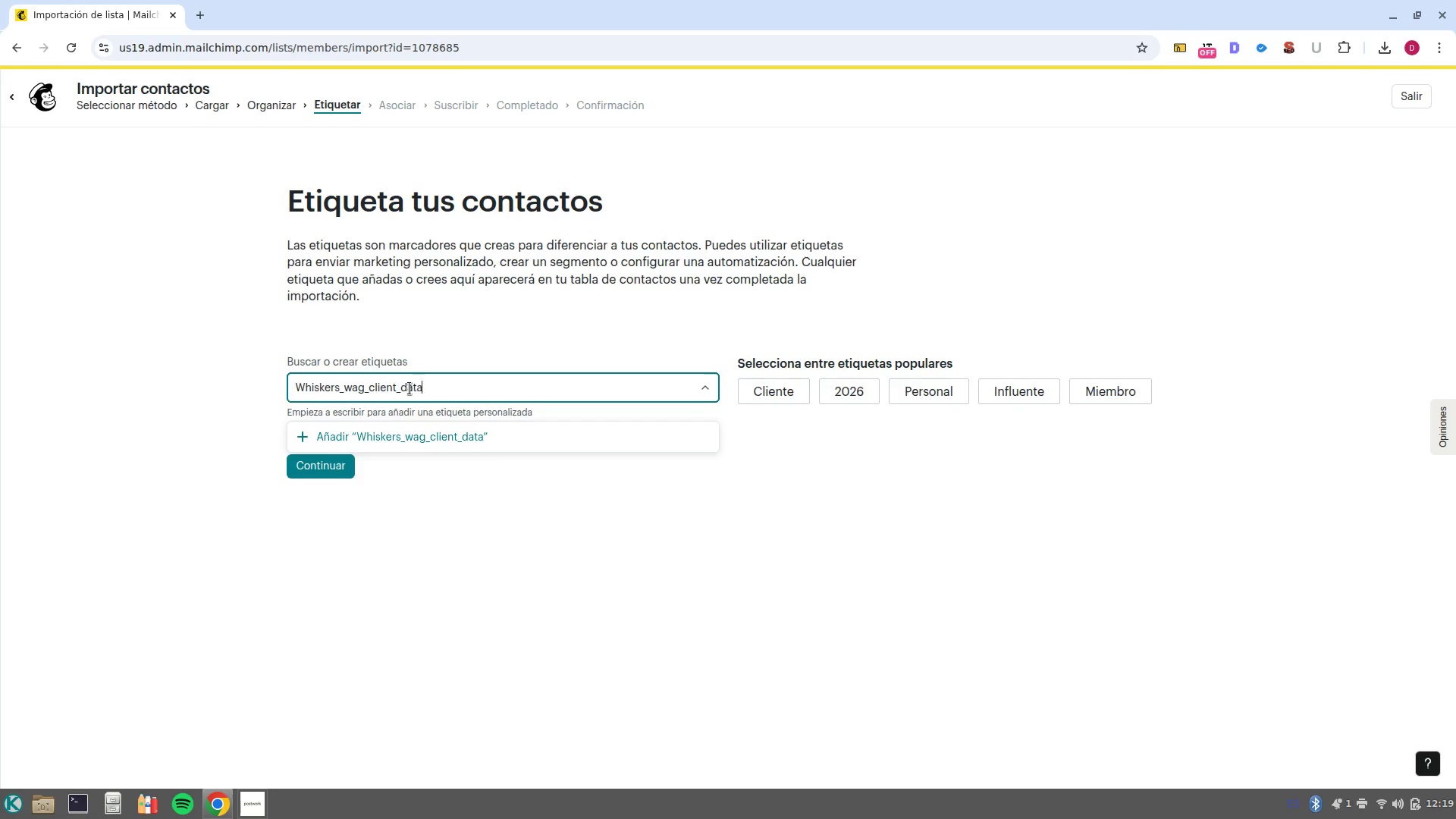 
wait(5.24)
 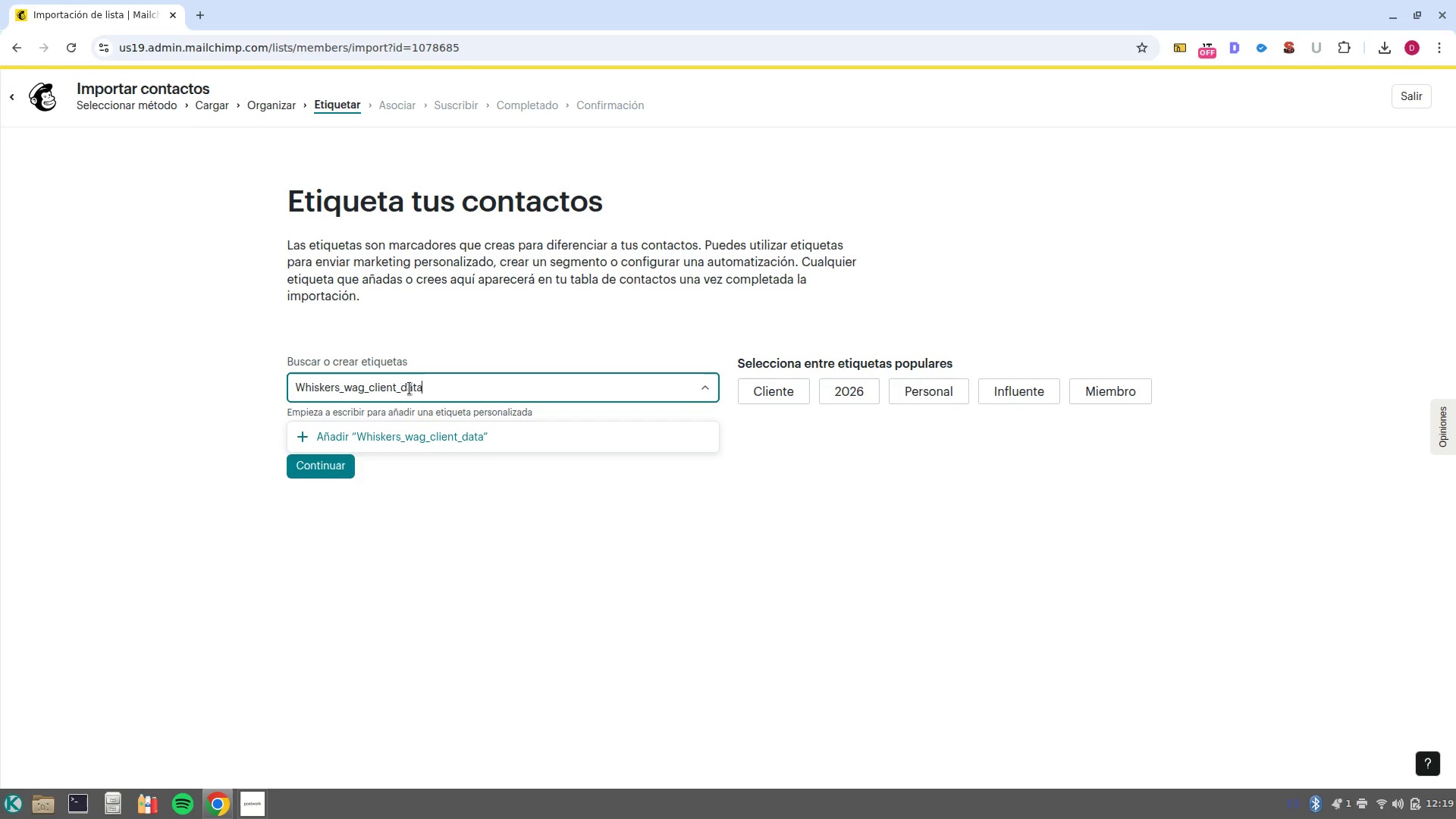 
left_click_drag(start_coordinate=[519, 388], to_coordinate=[340, 394])
 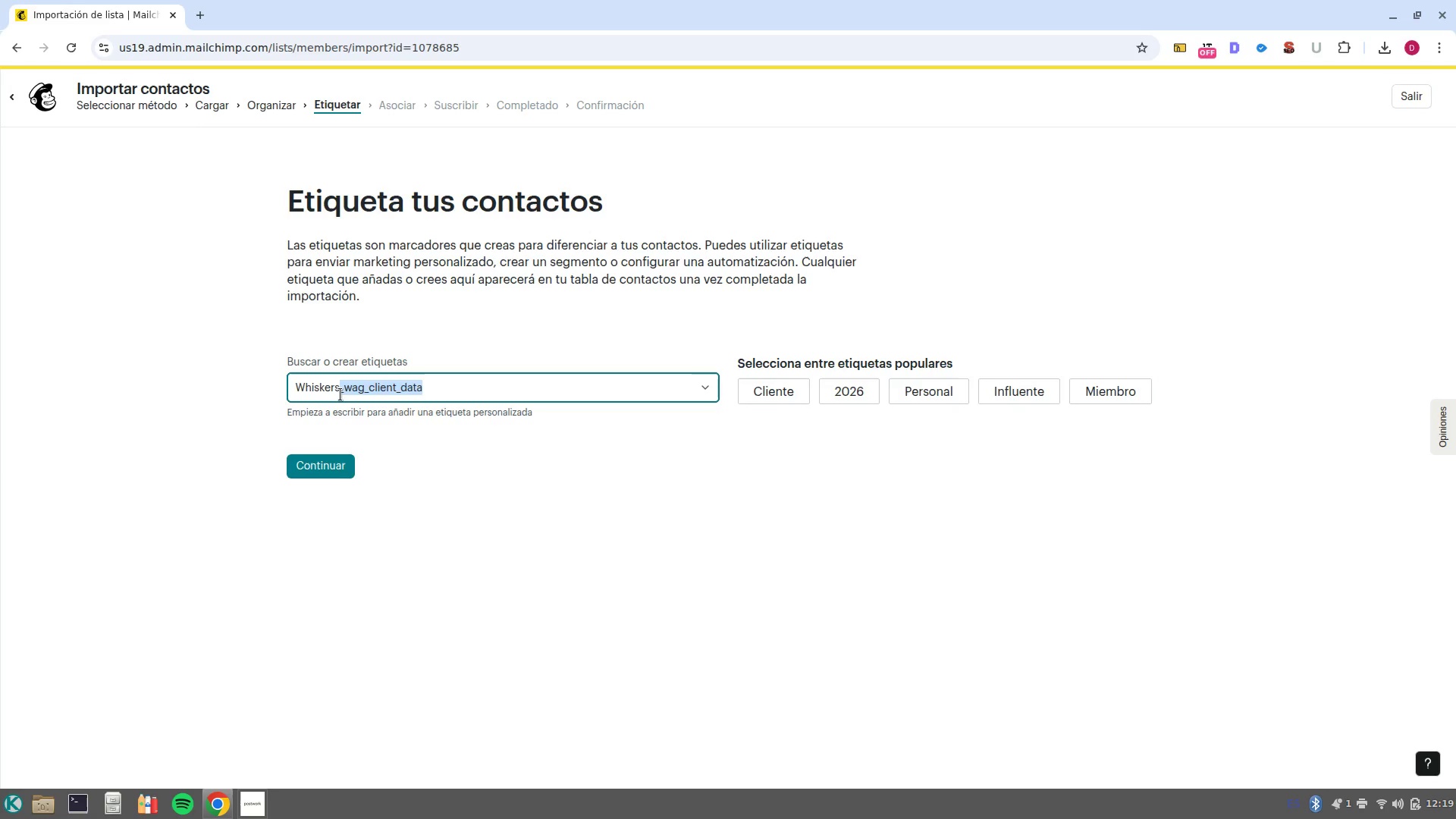 
key(Backspace)
key(Backspace)
type(s/wag/Boarding)
 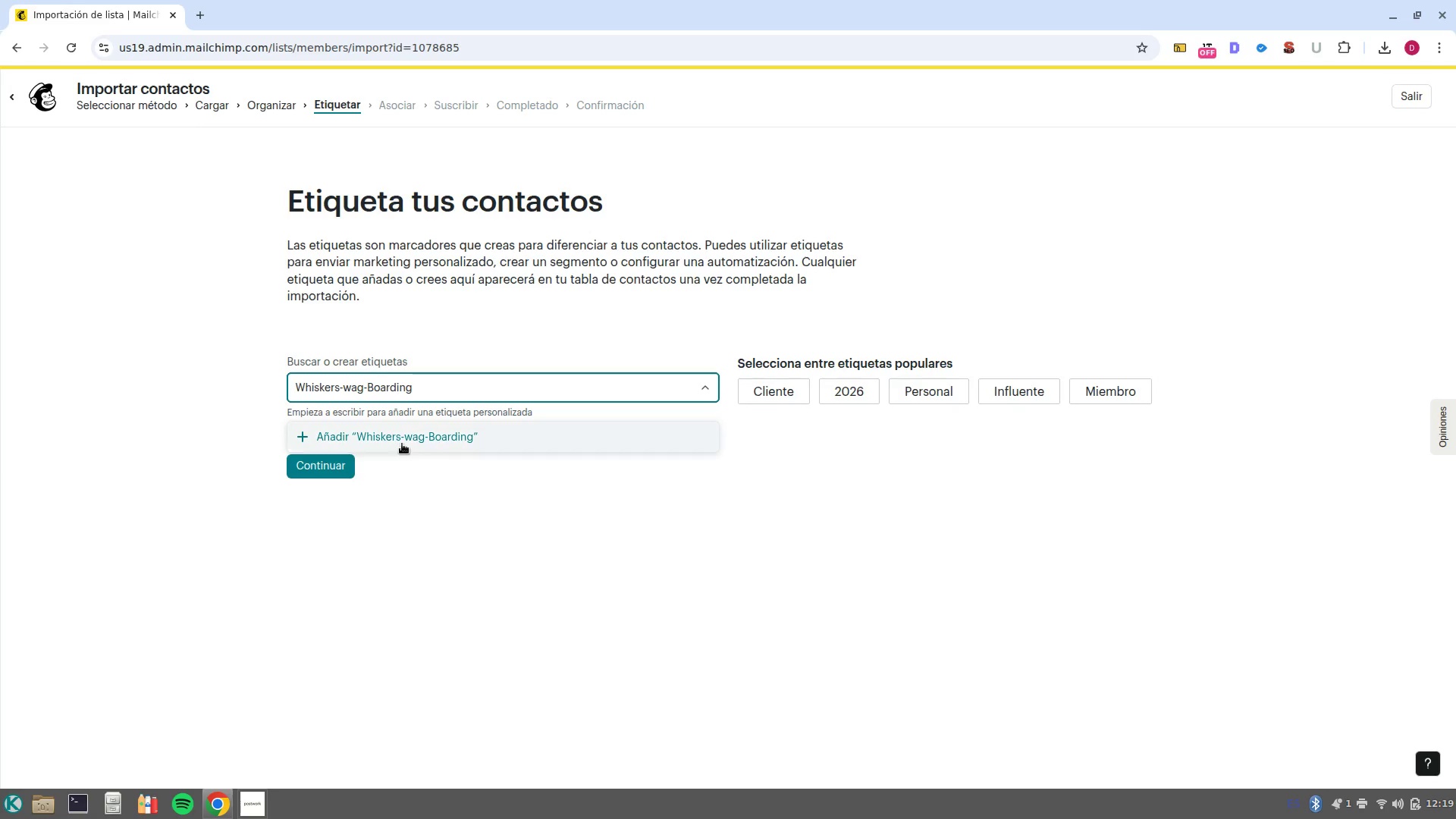 
left_click([401, 444])
 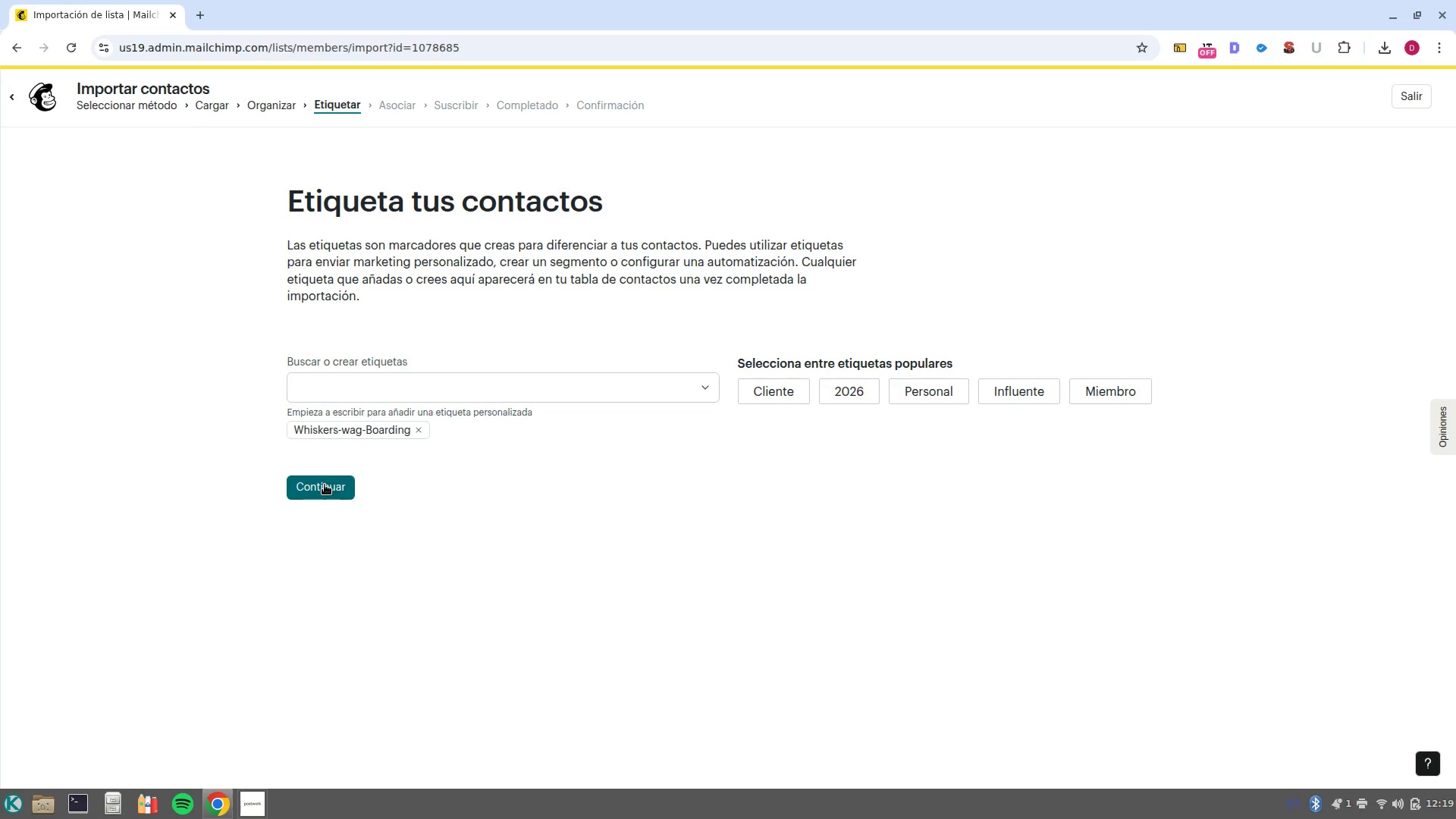 
left_click([325, 485])
 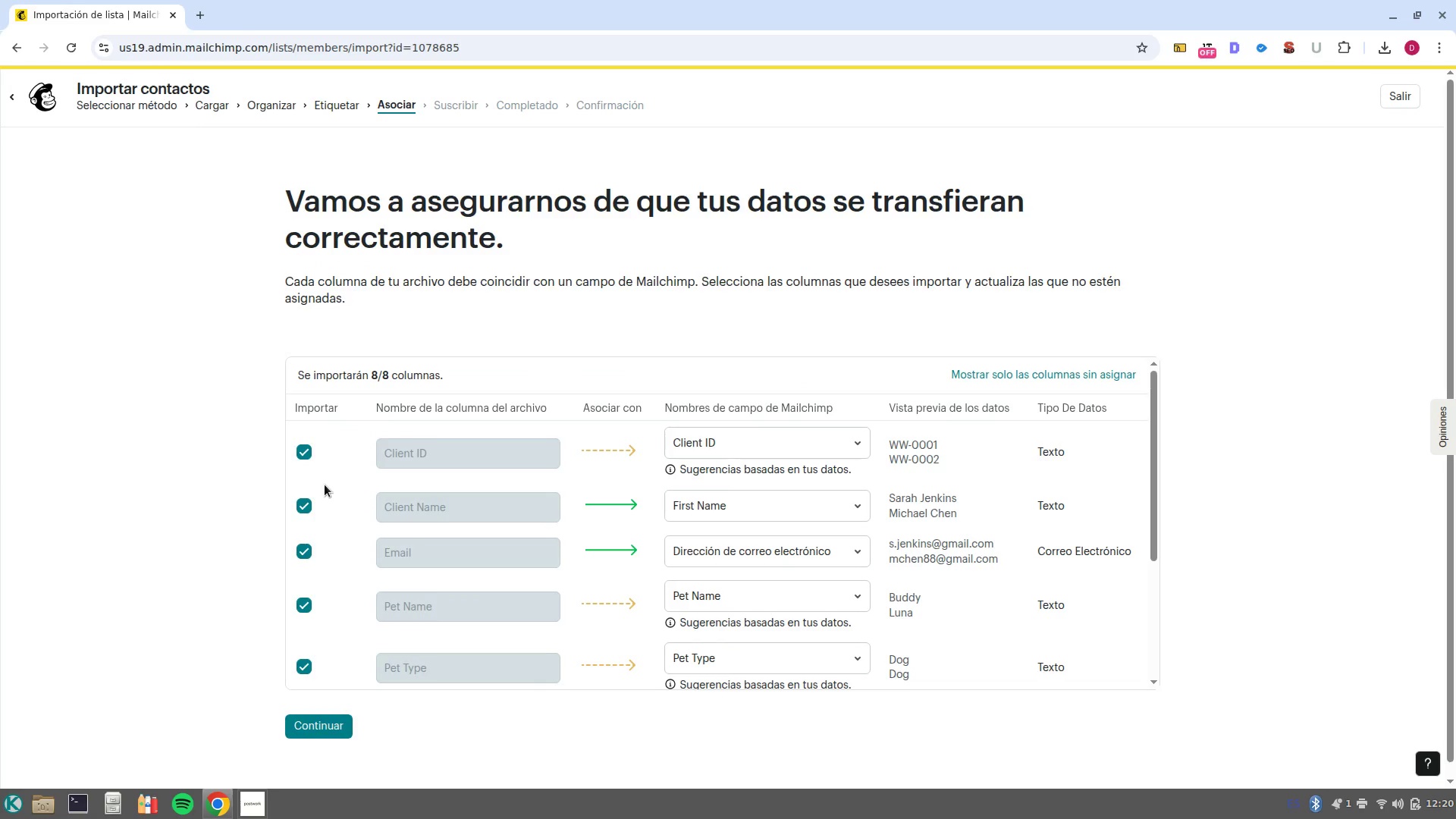 
wait(15.16)
 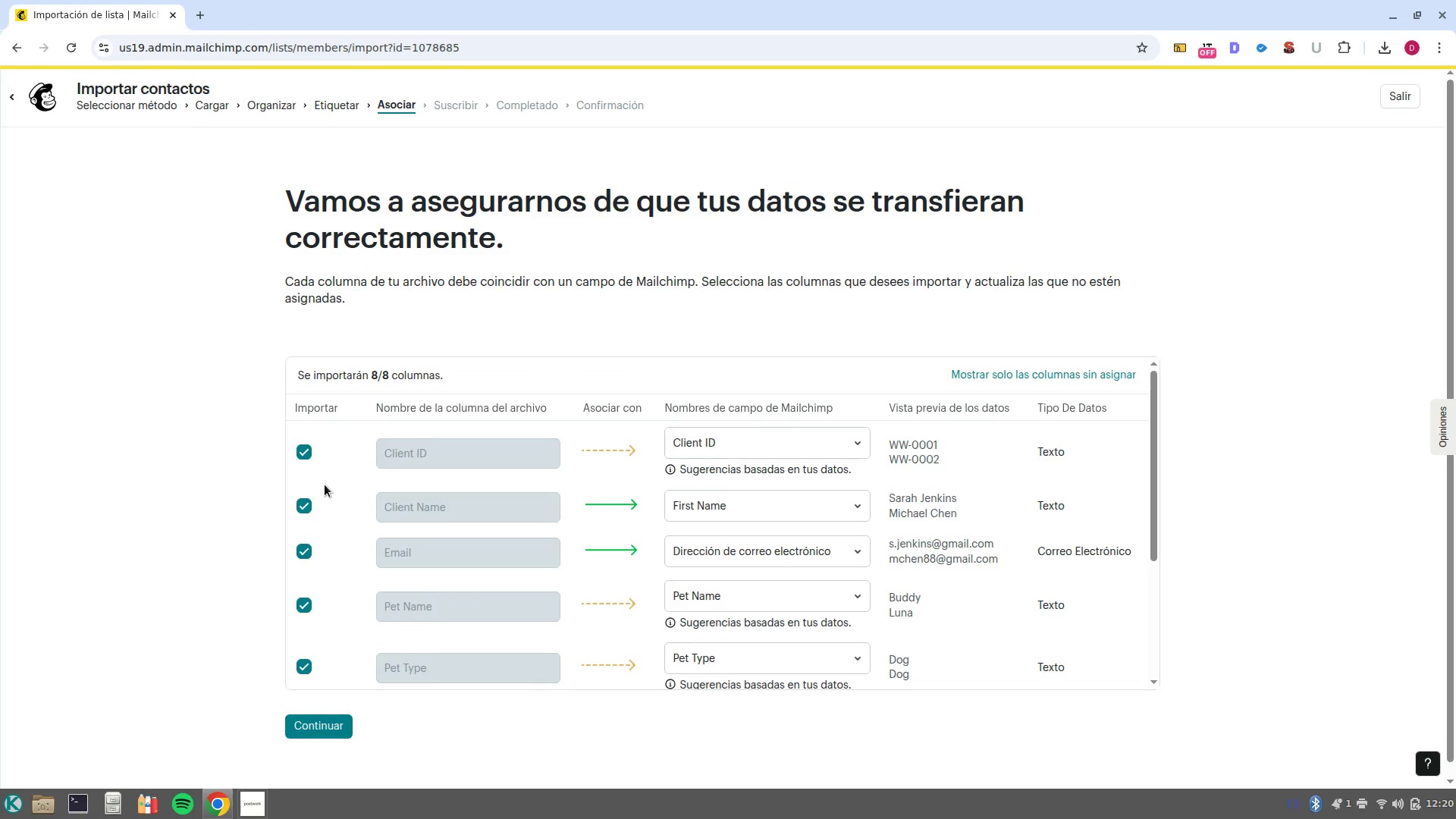 
left_click([270, 762])